 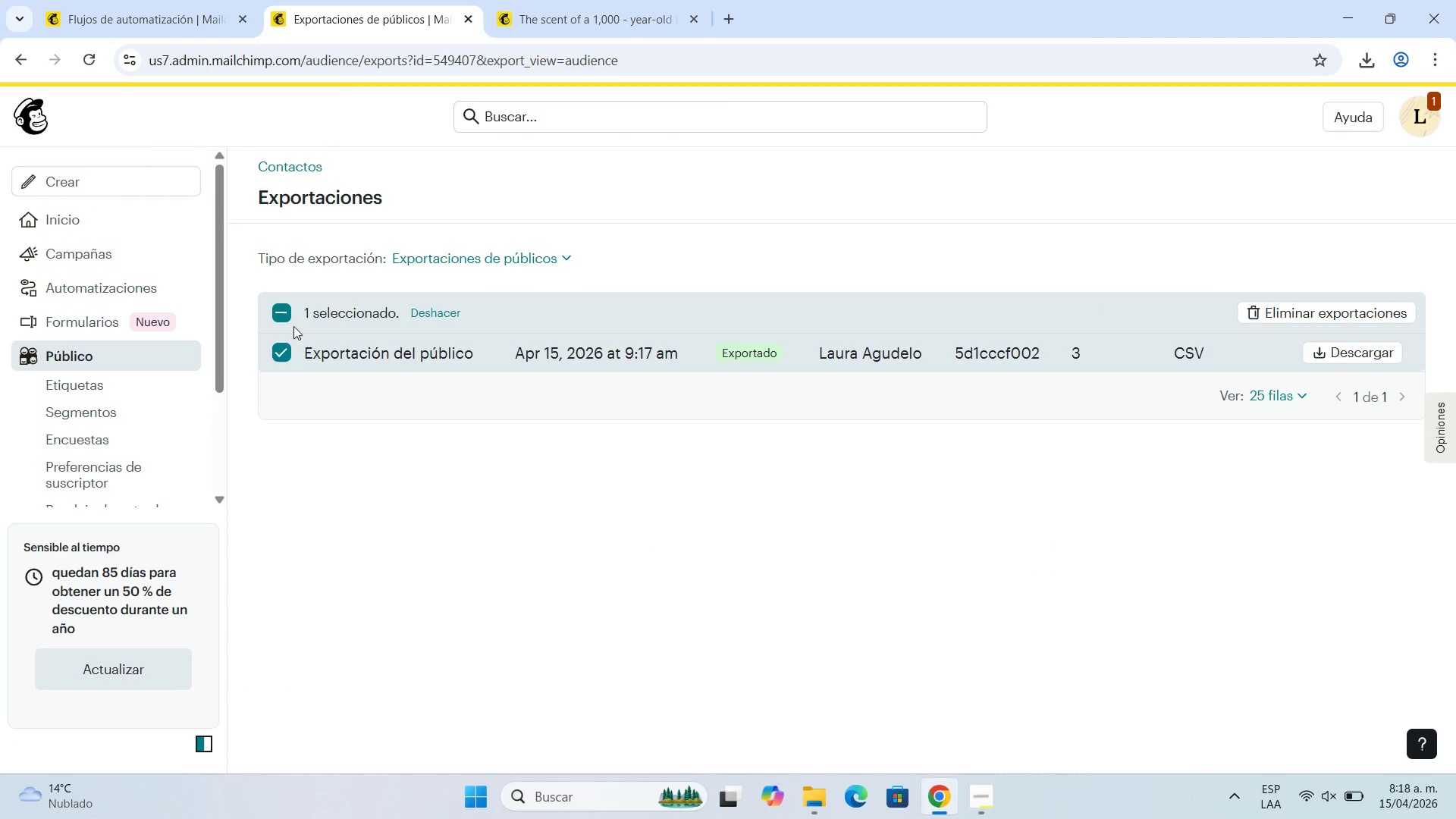 
left_click([110, 282])
 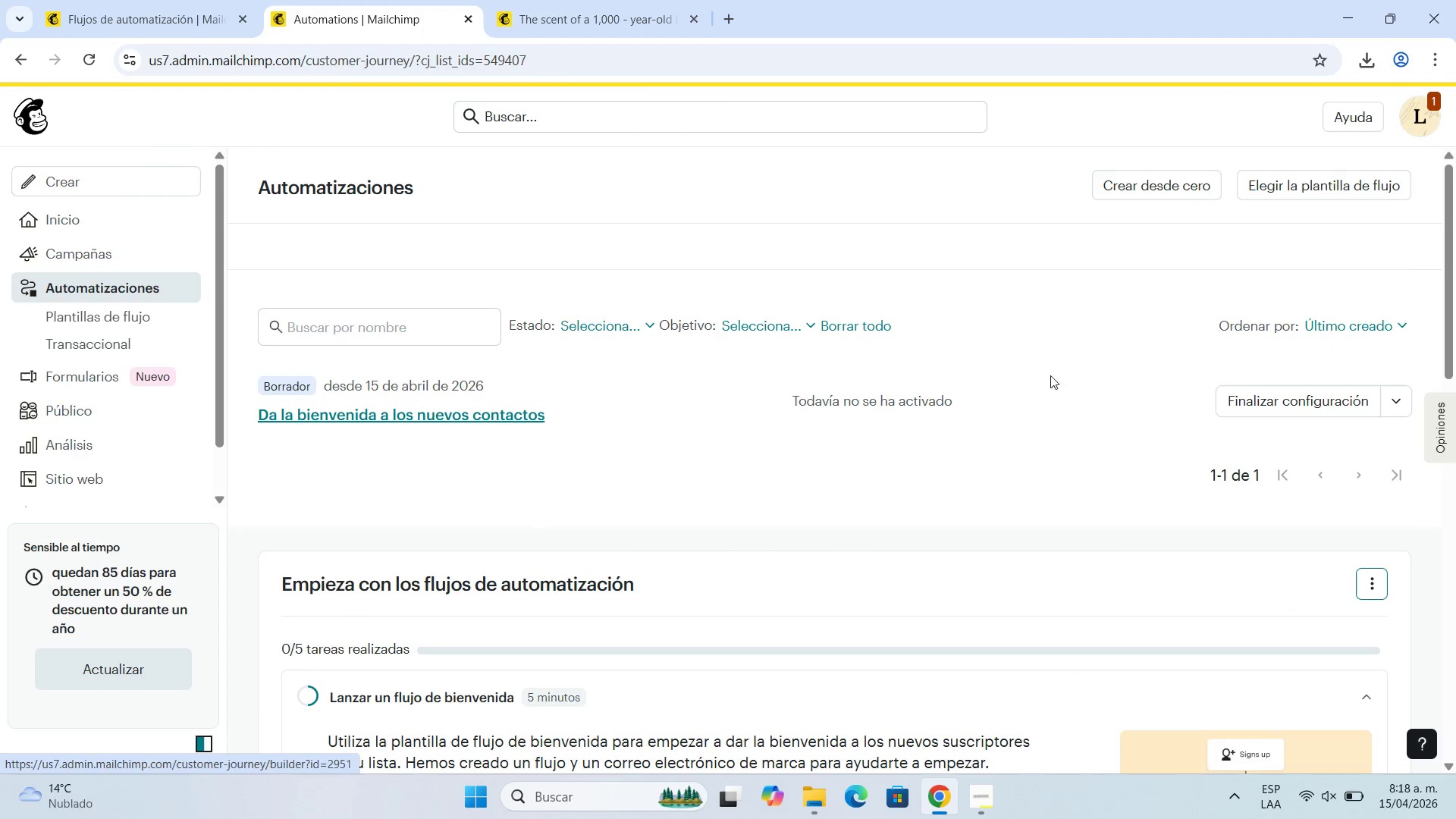 
wait(8.91)
 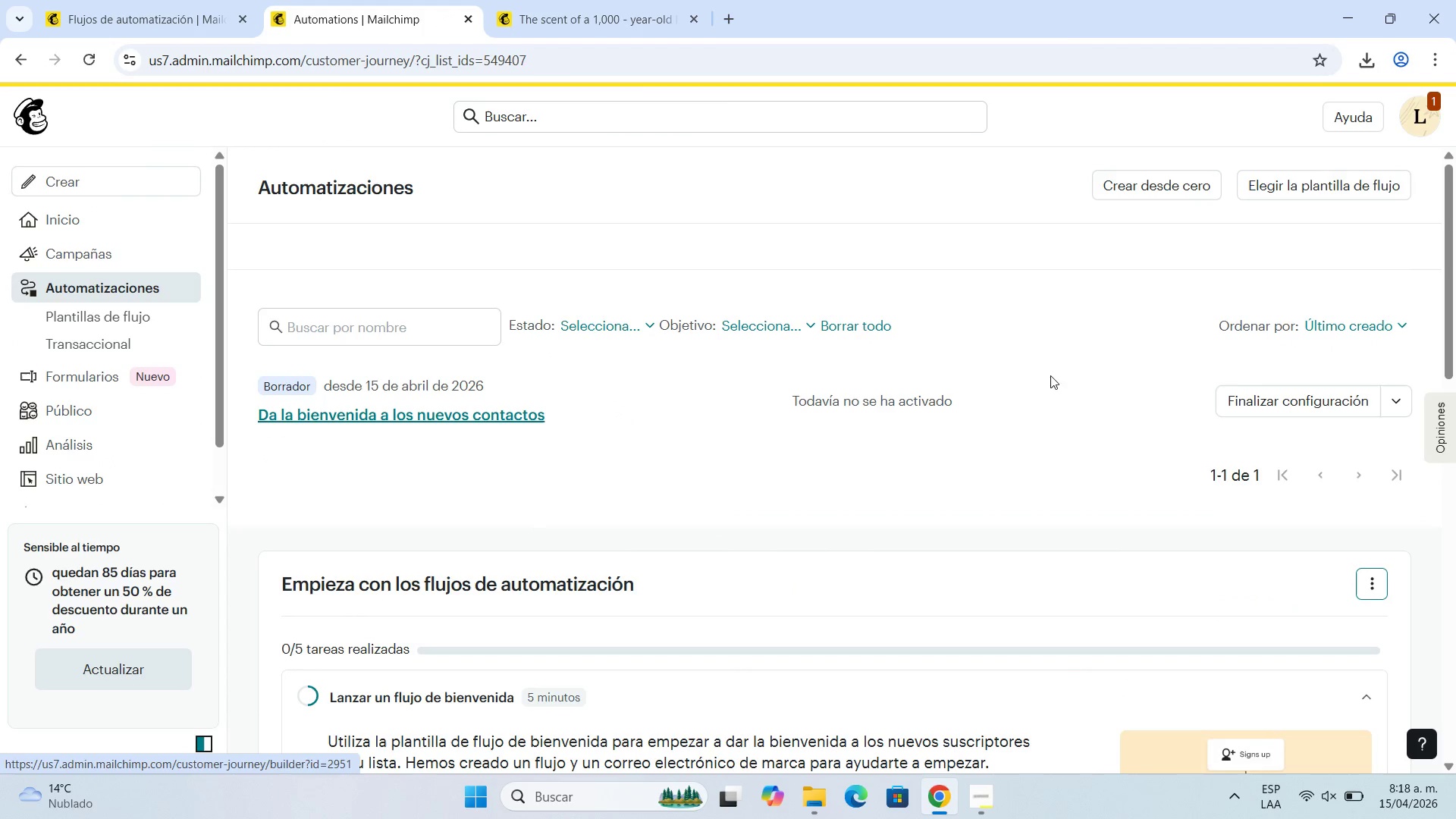 
left_click([522, 409])
 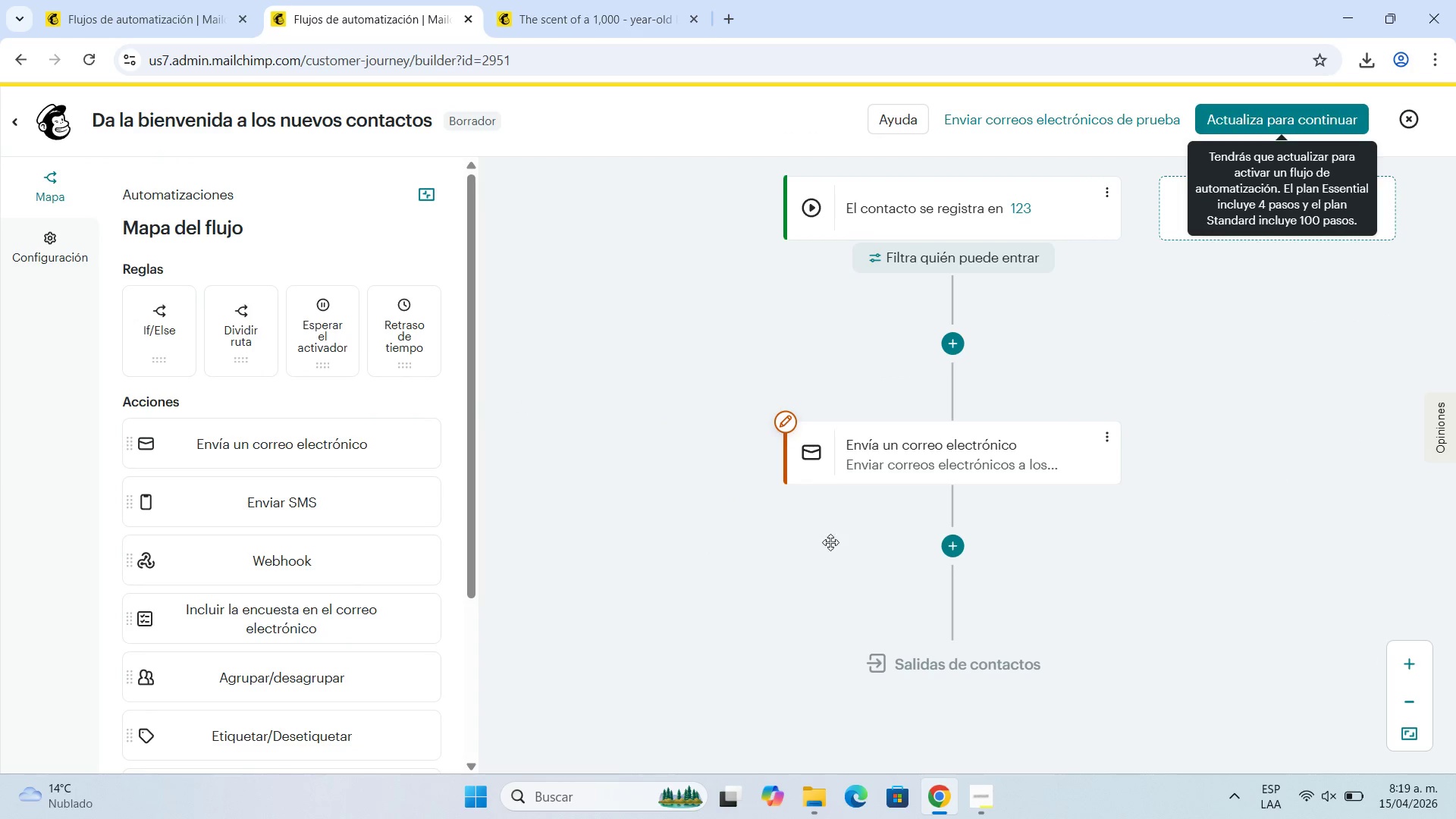 
scroll: coordinate [1065, 405], scroll_direction: up, amount: 2.0
 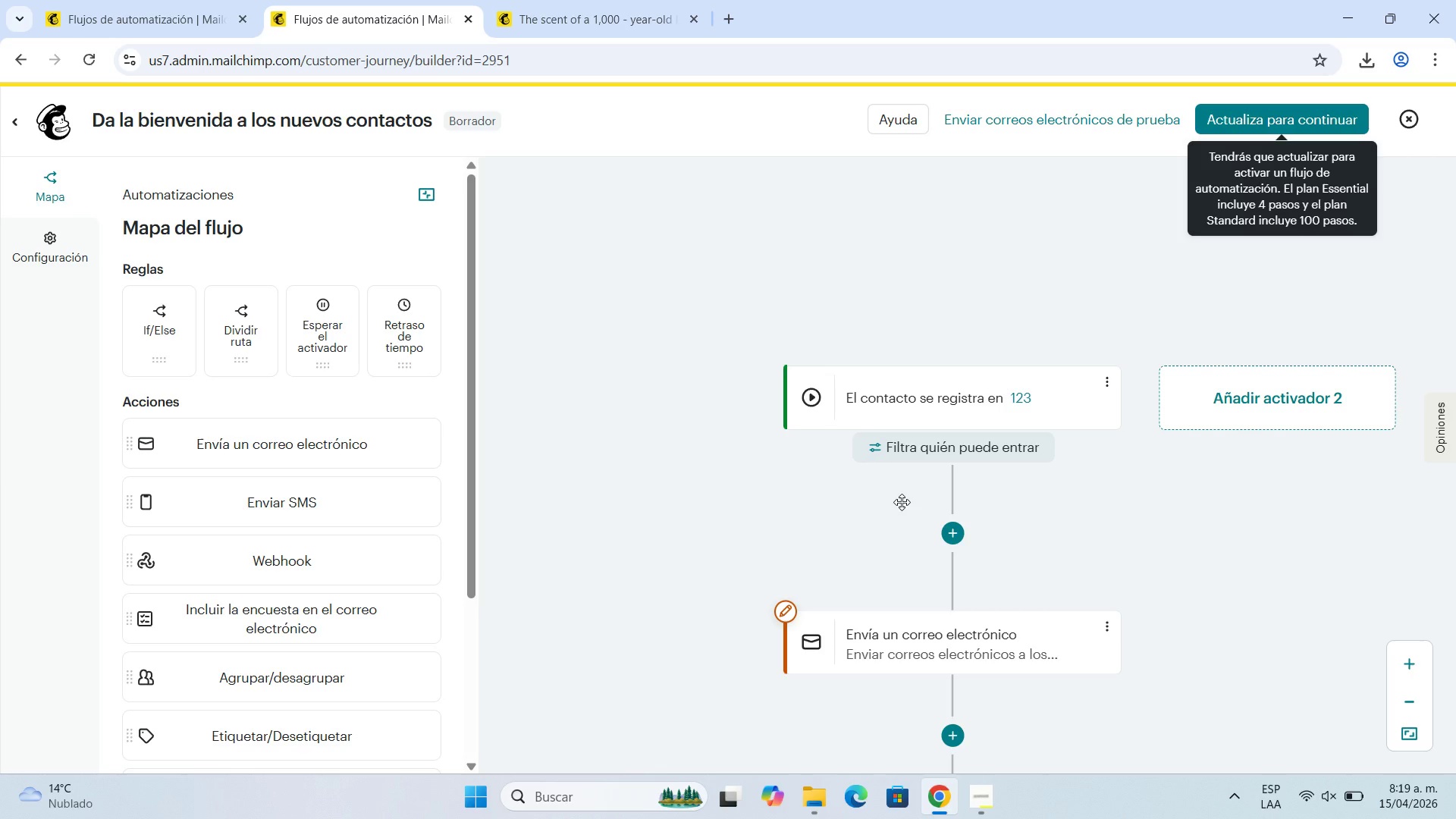 
scroll: coordinate [902, 502], scroll_direction: down, amount: 2.0
 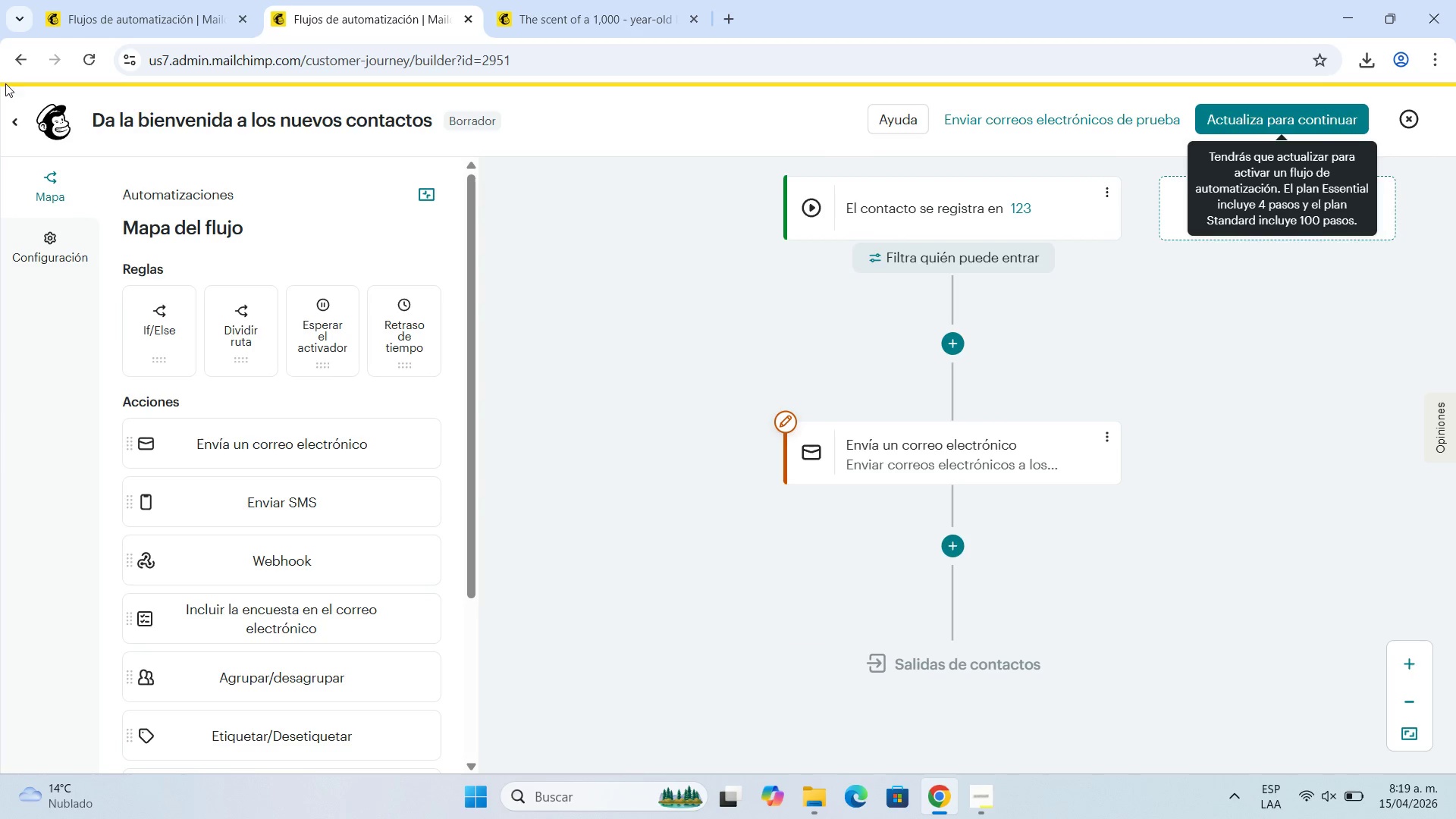 
left_click([7, 121])
 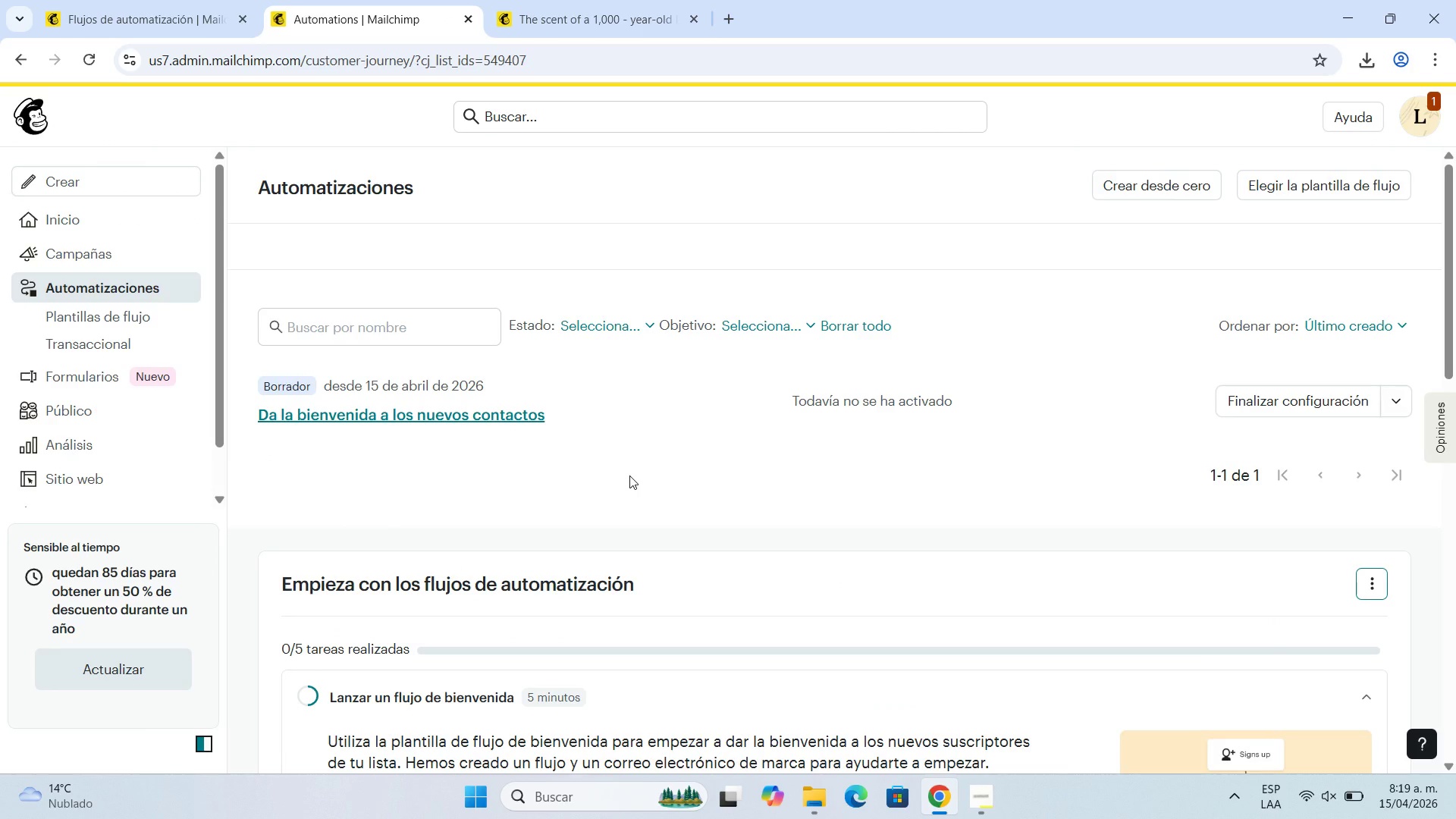 
left_click([1406, 401])
 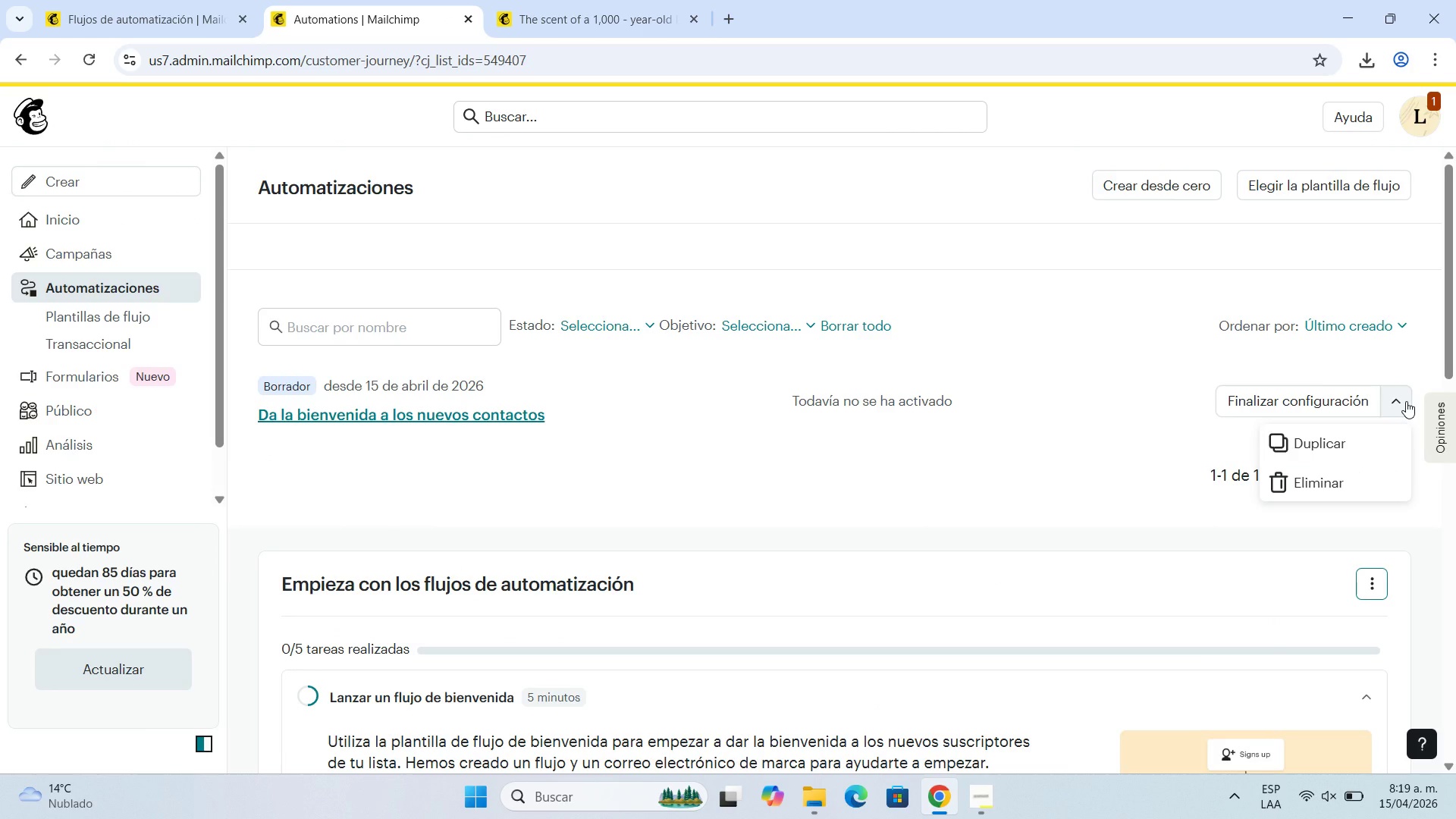 
left_click([1406, 401])
 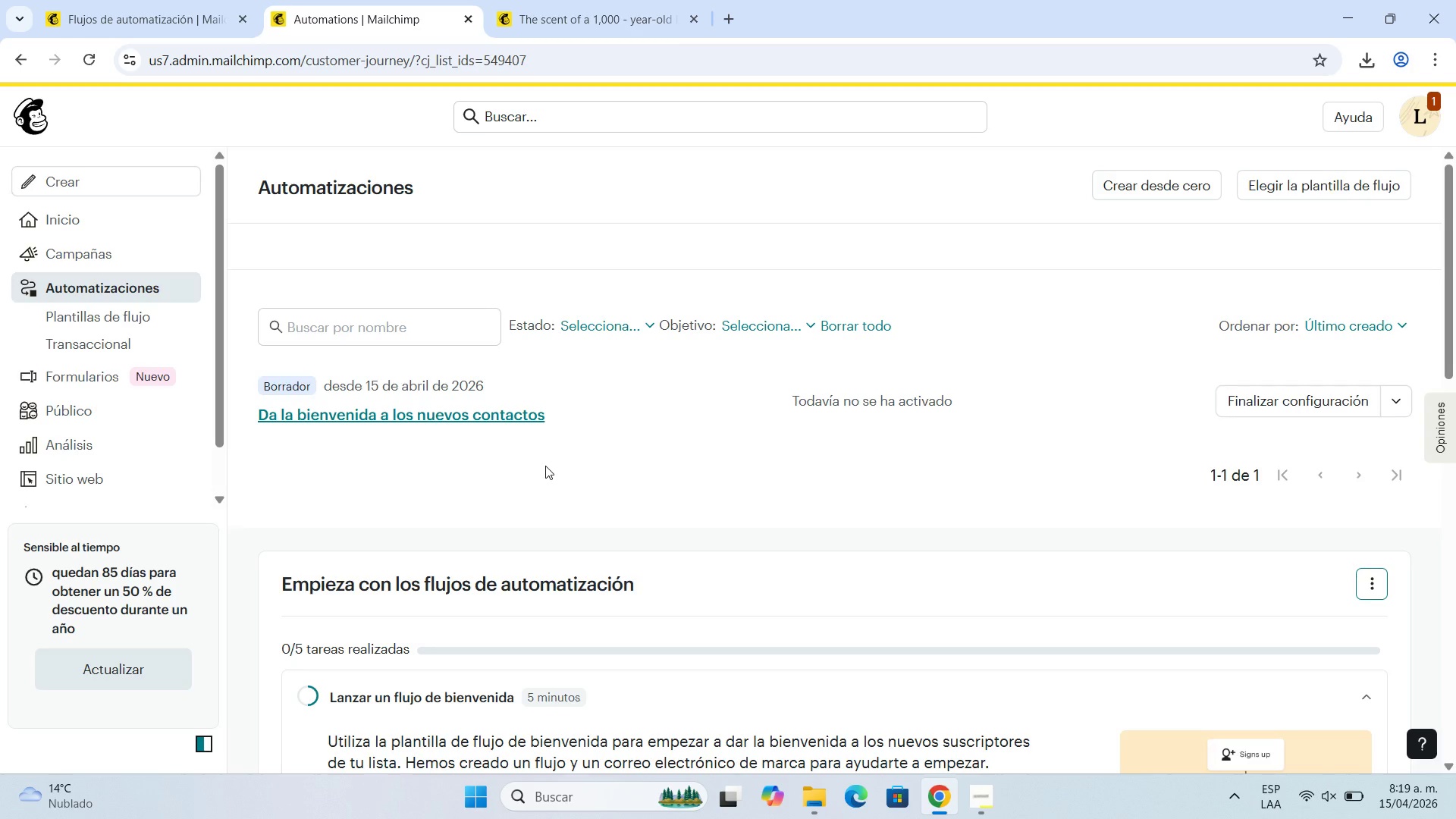 
left_click([1406, 322])
 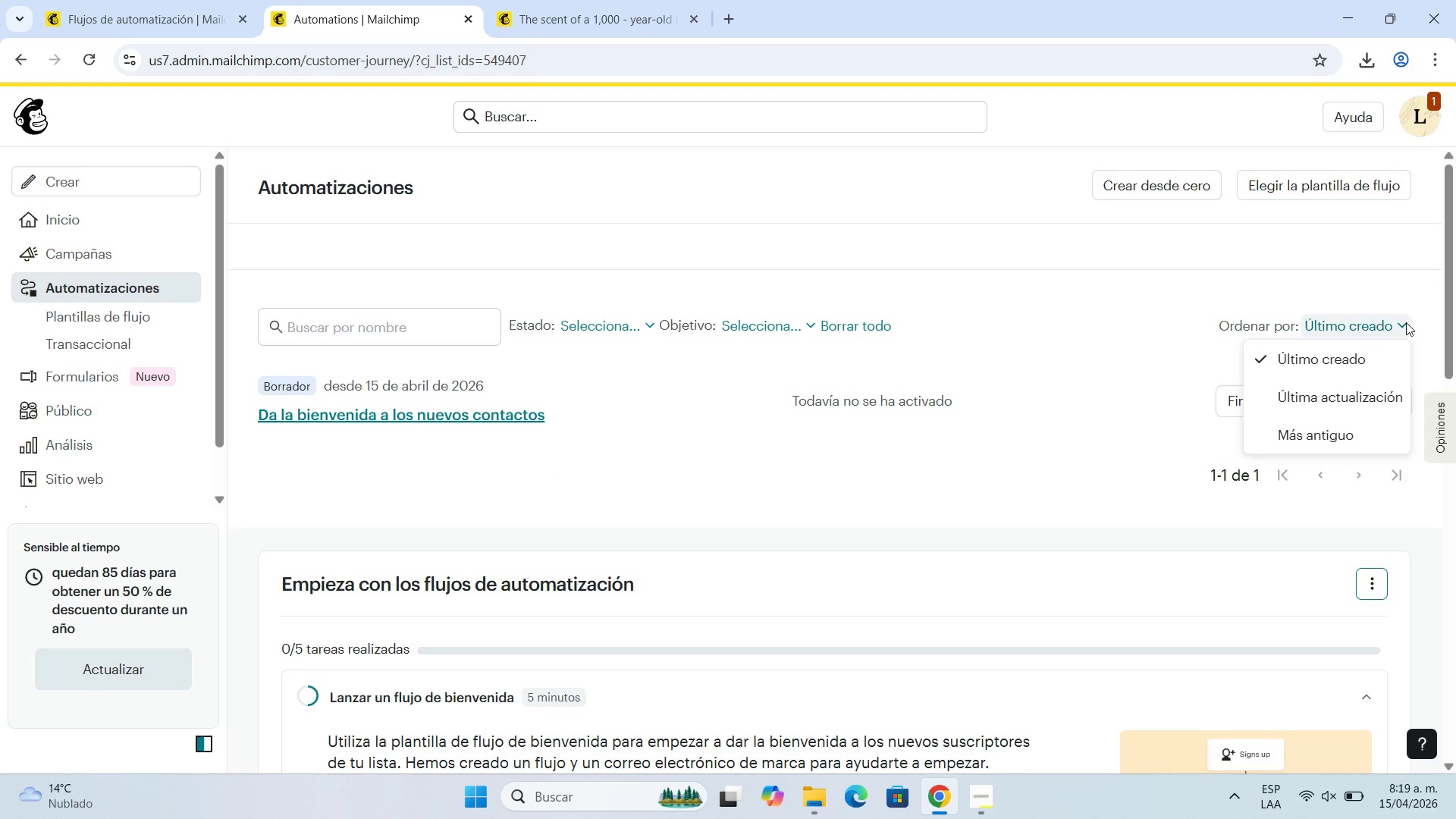 
left_click([1406, 322])
 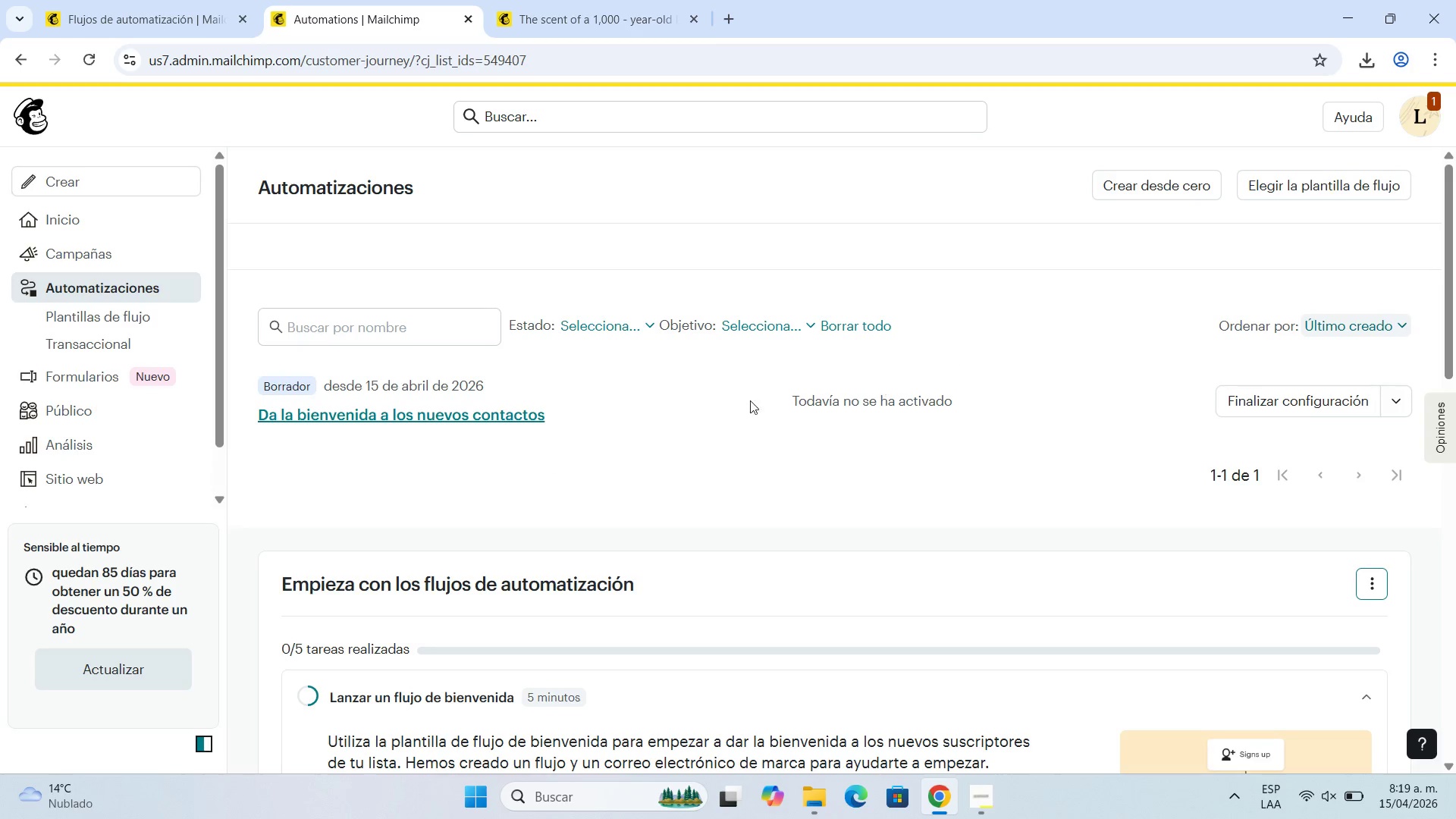 
scroll: coordinate [722, 410], scroll_direction: down, amount: 14.0
 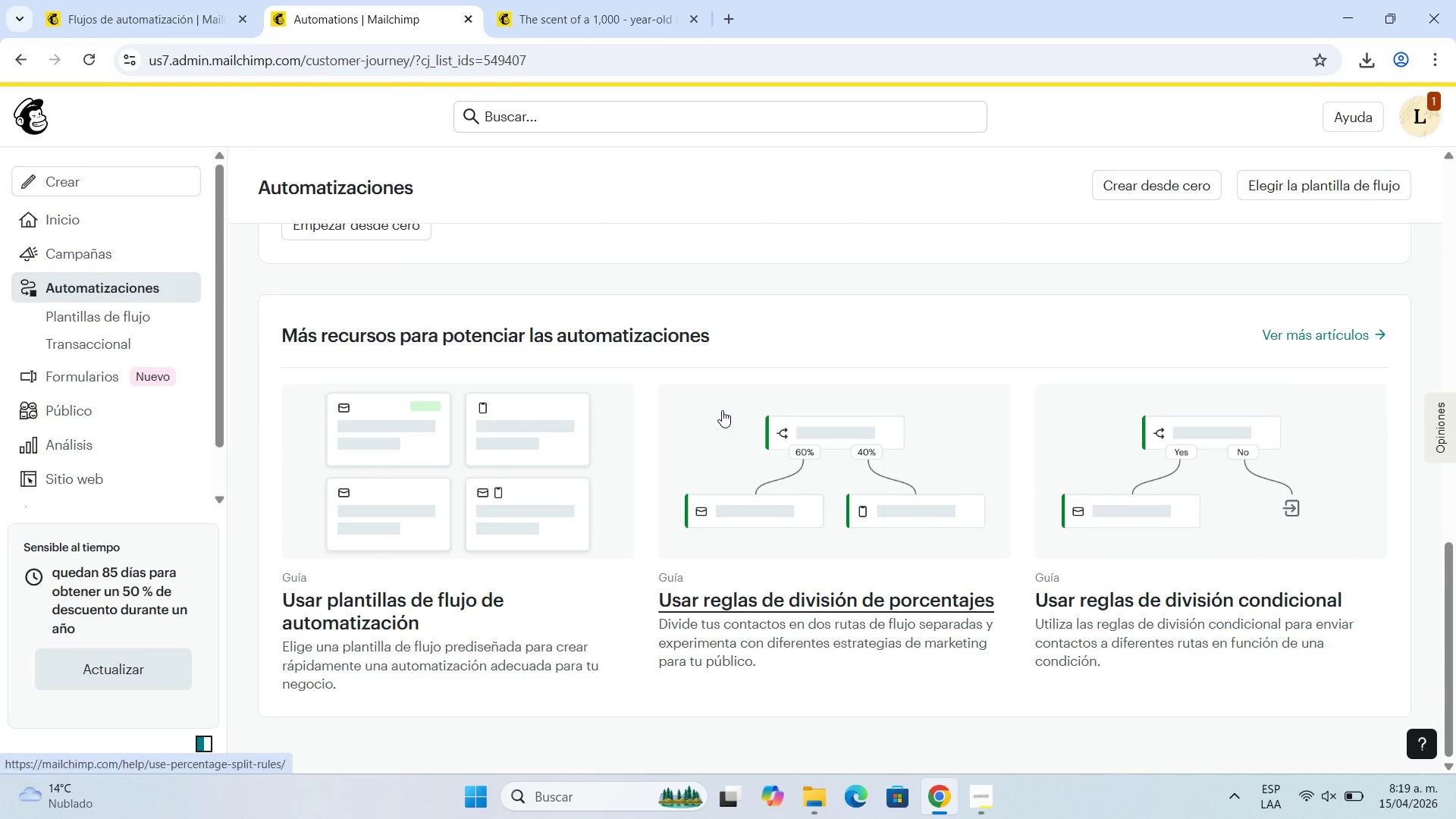 
scroll: coordinate [720, 409], scroll_direction: up, amount: 18.0
 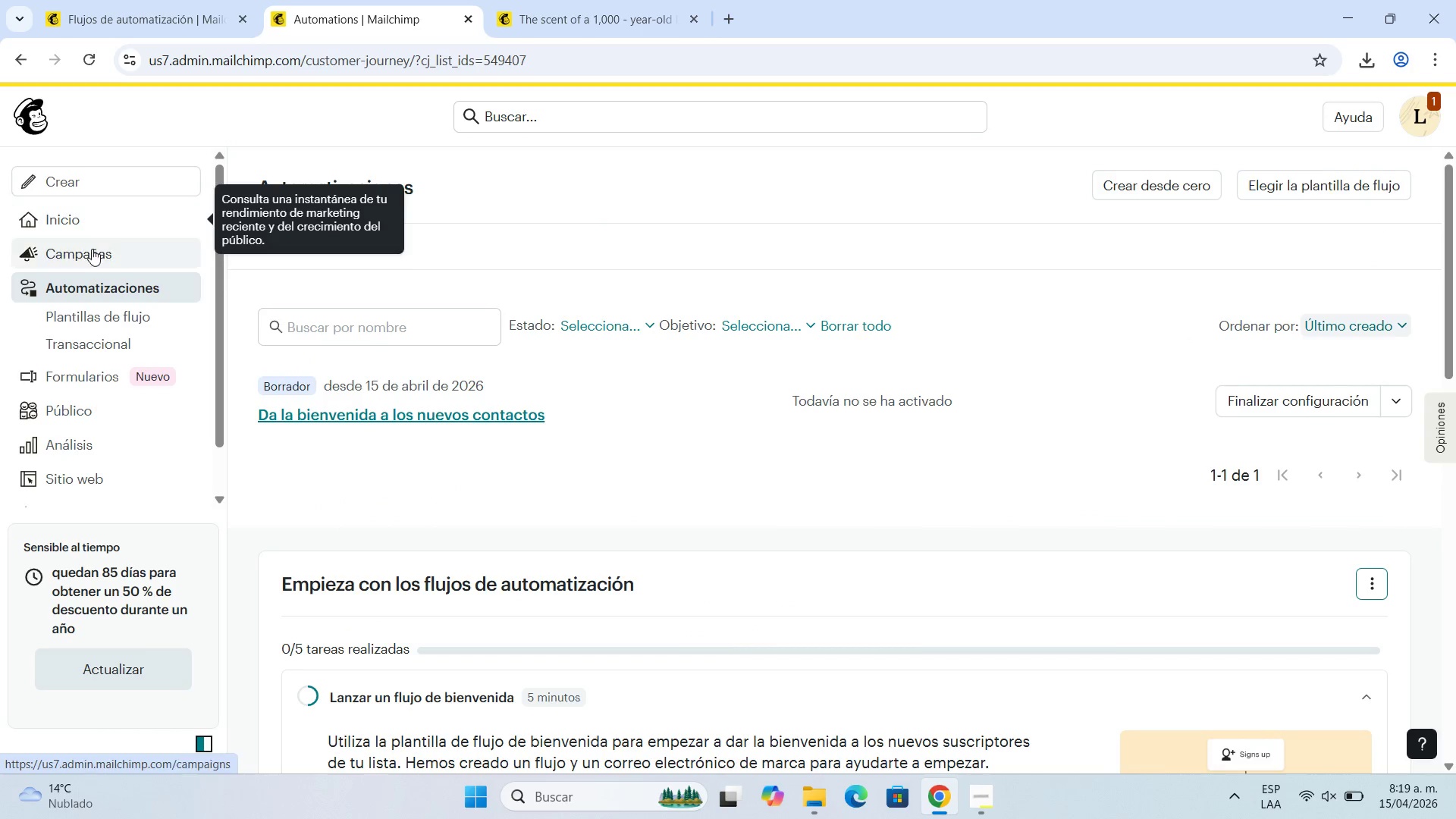 
left_click([96, 206])
 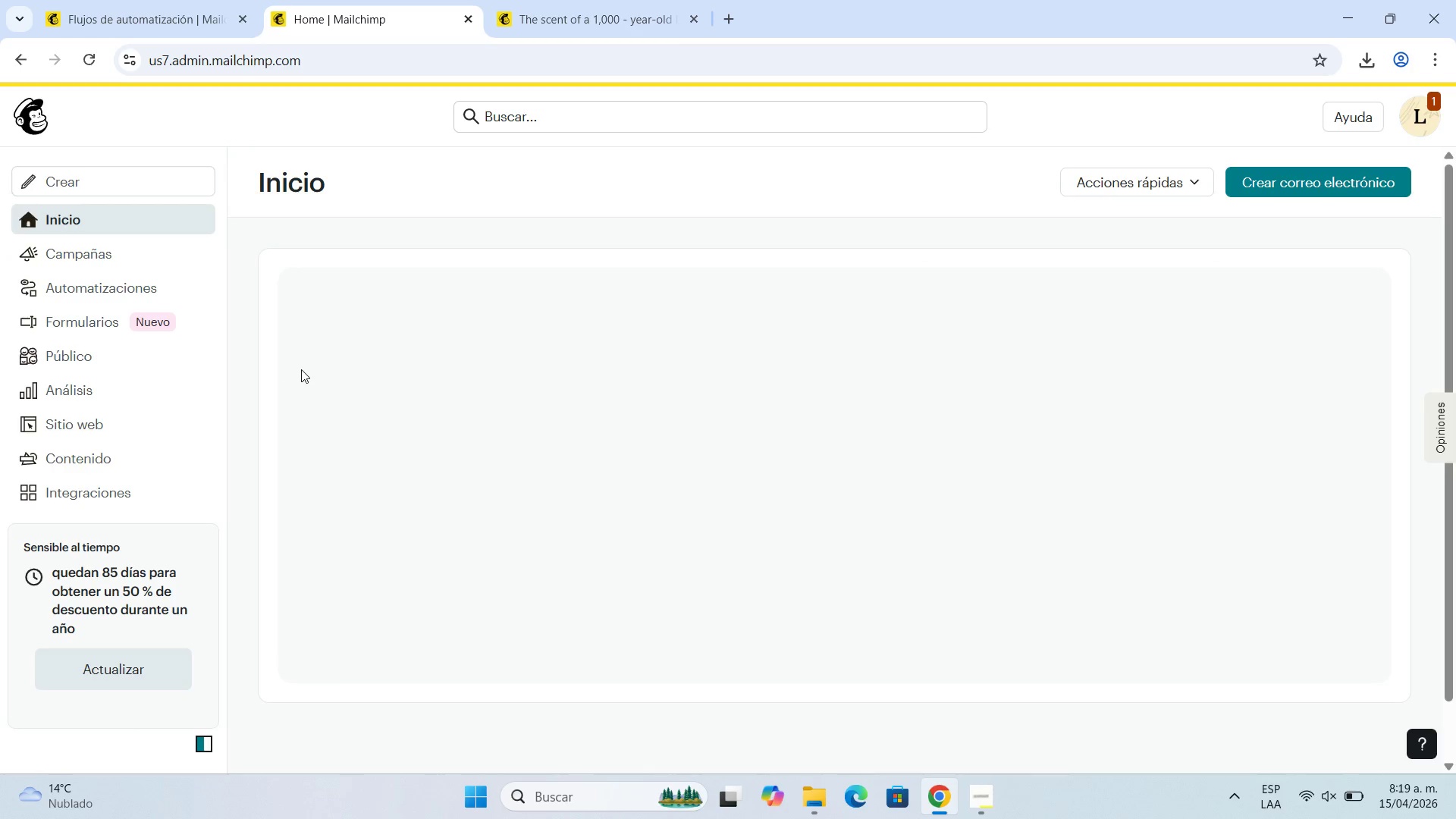 